 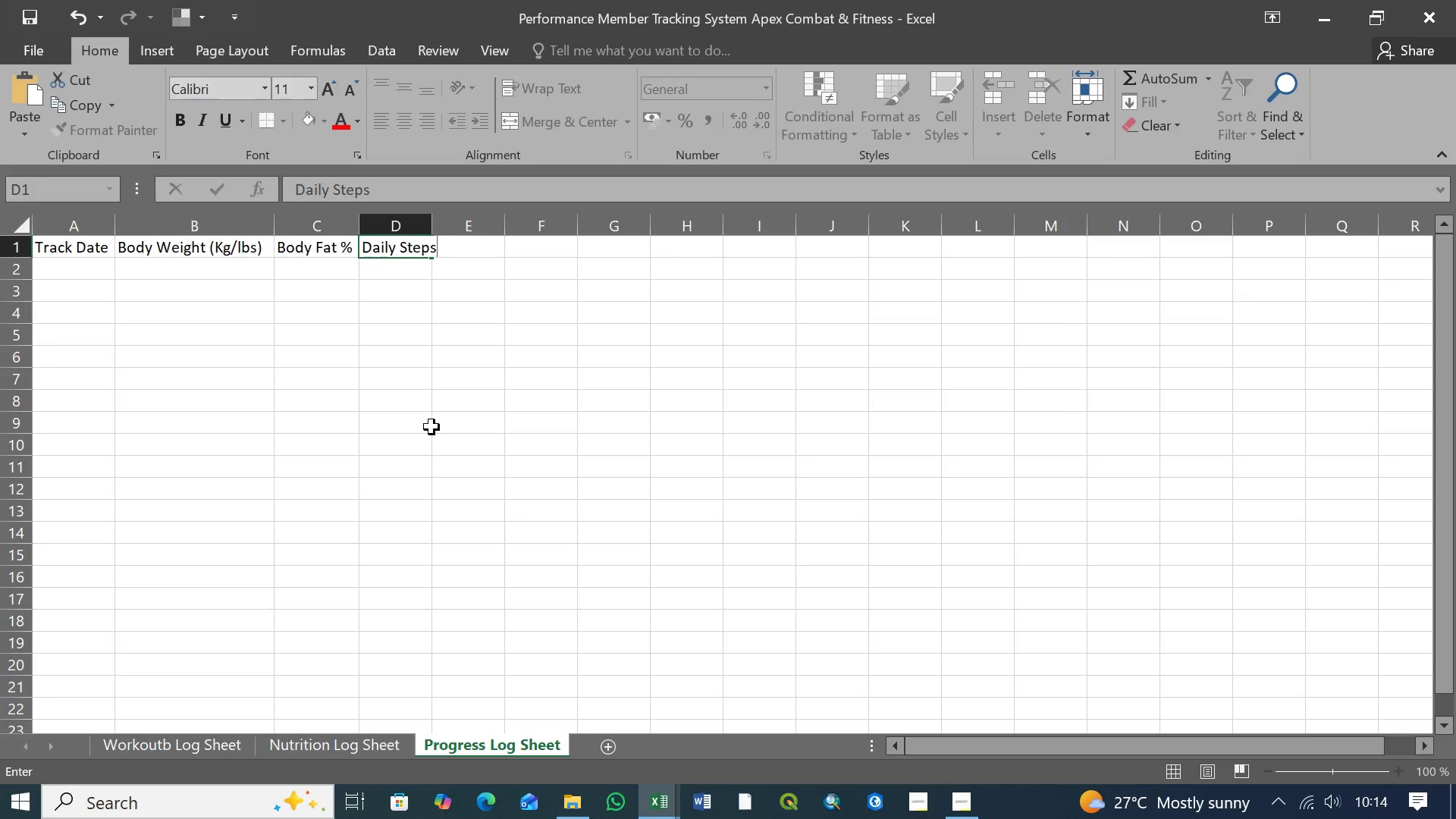 
left_click([467, 313])
 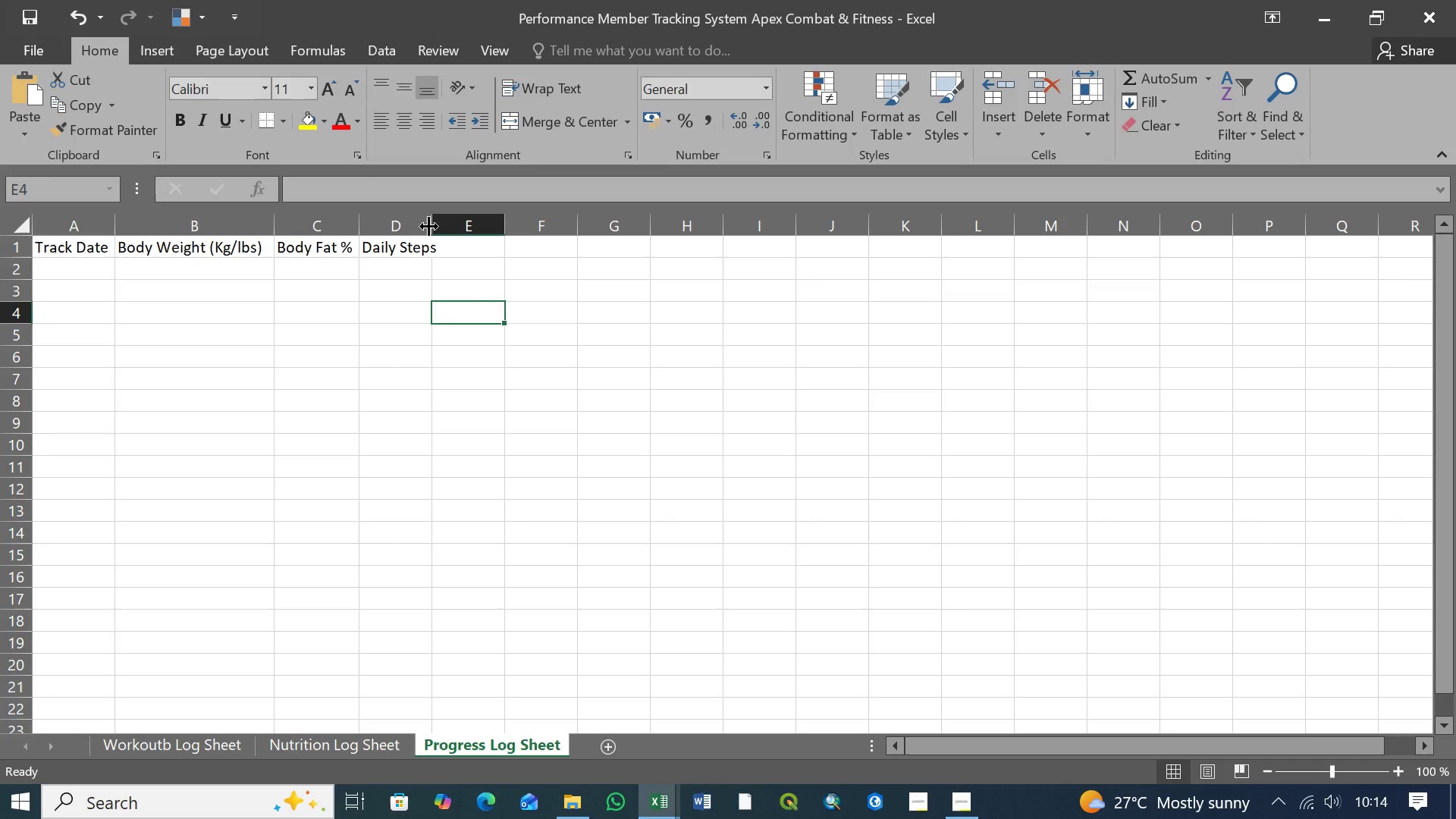 
left_click_drag(start_coordinate=[428, 226], to_coordinate=[440, 226])
 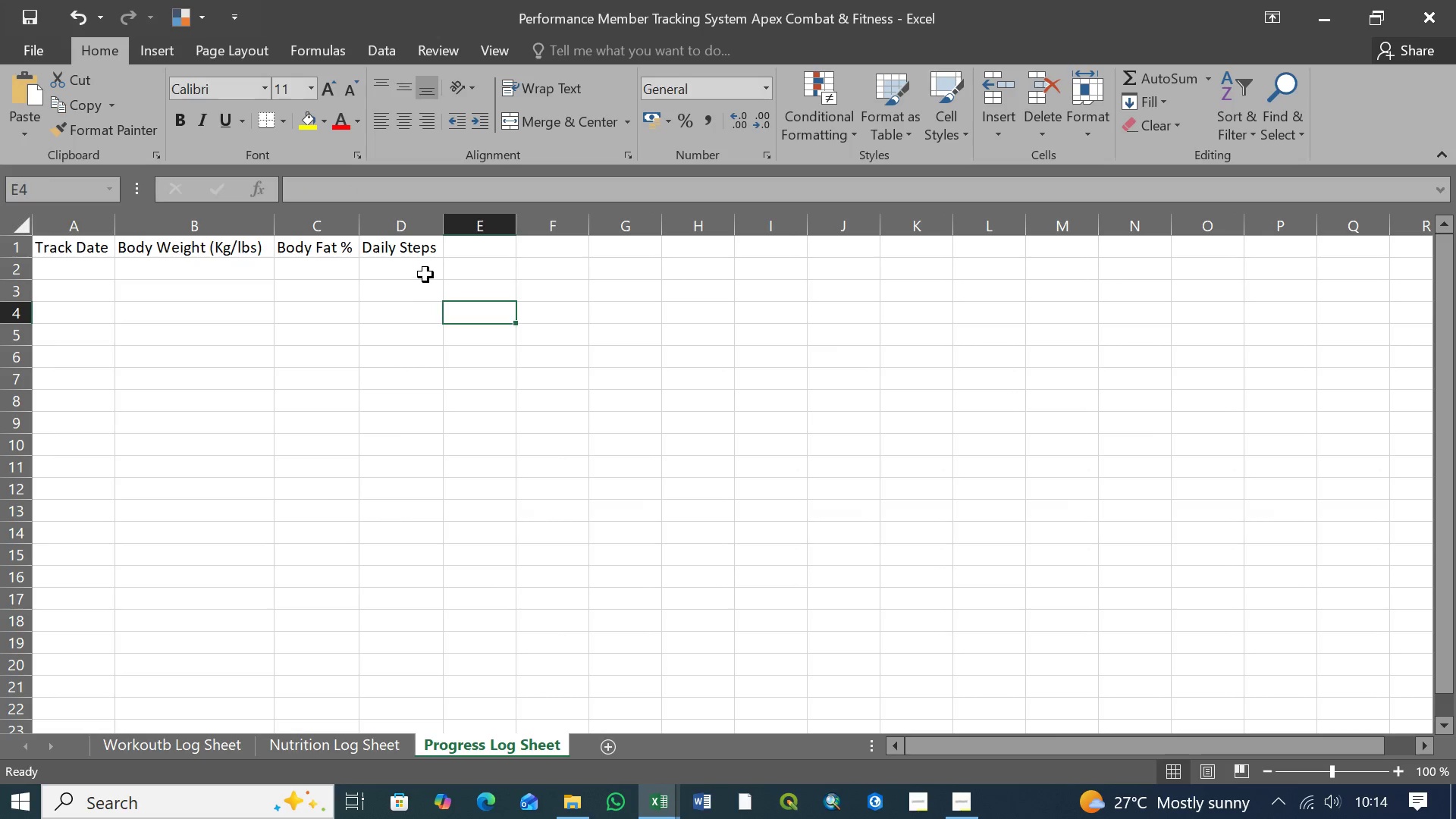 
left_click([425, 275])
 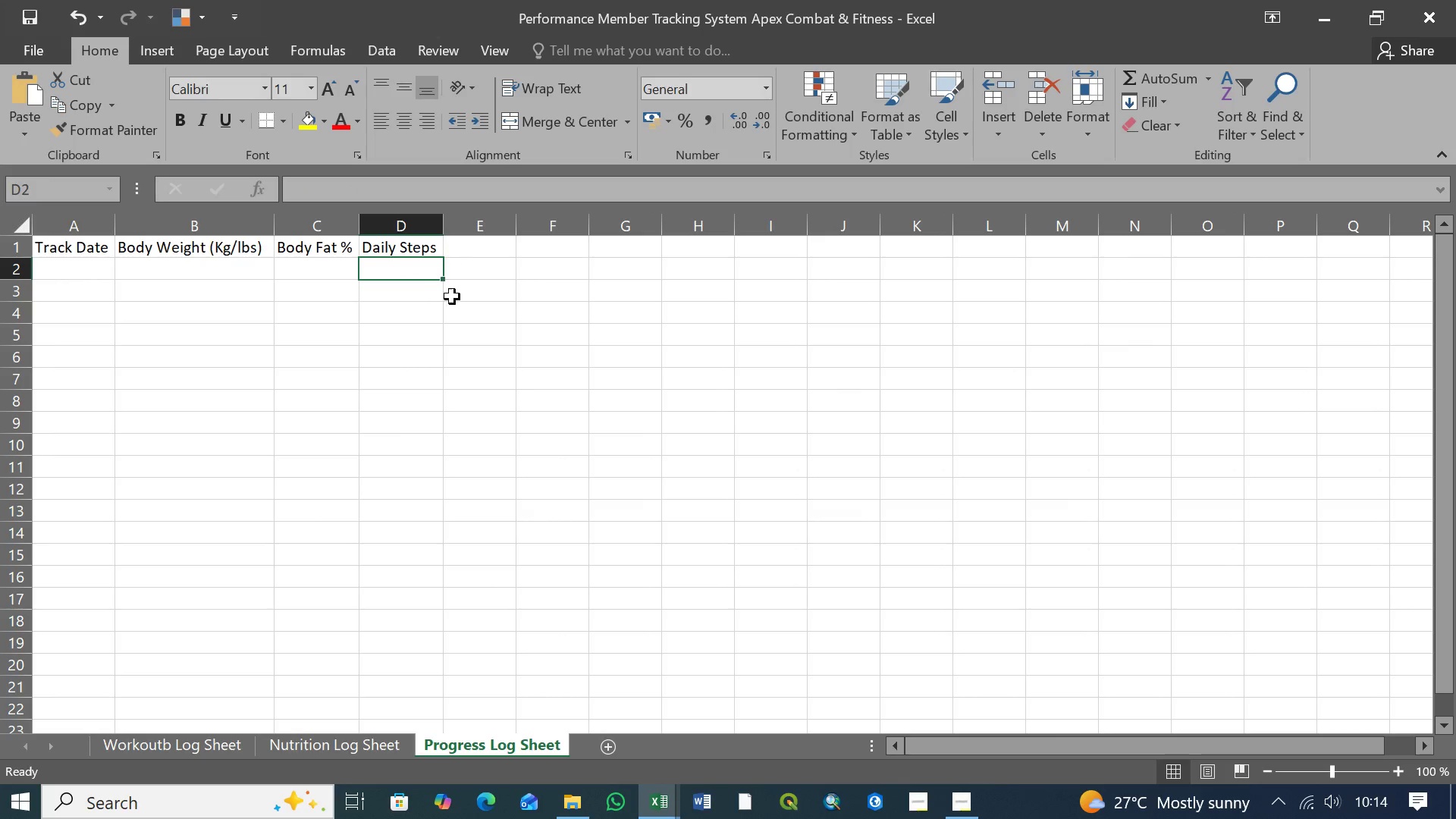 
key(Control+S)
 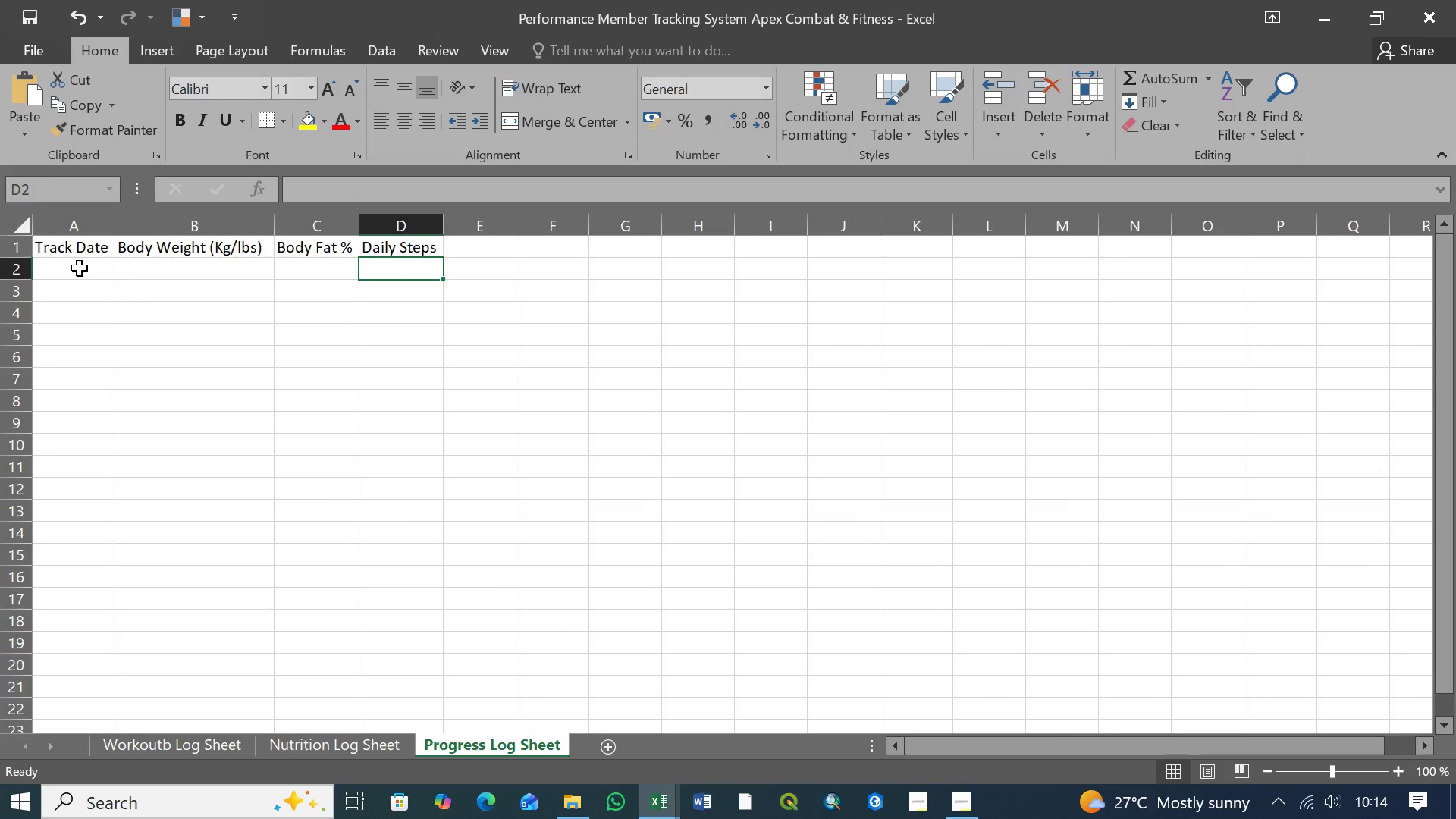 
left_click([79, 268])
 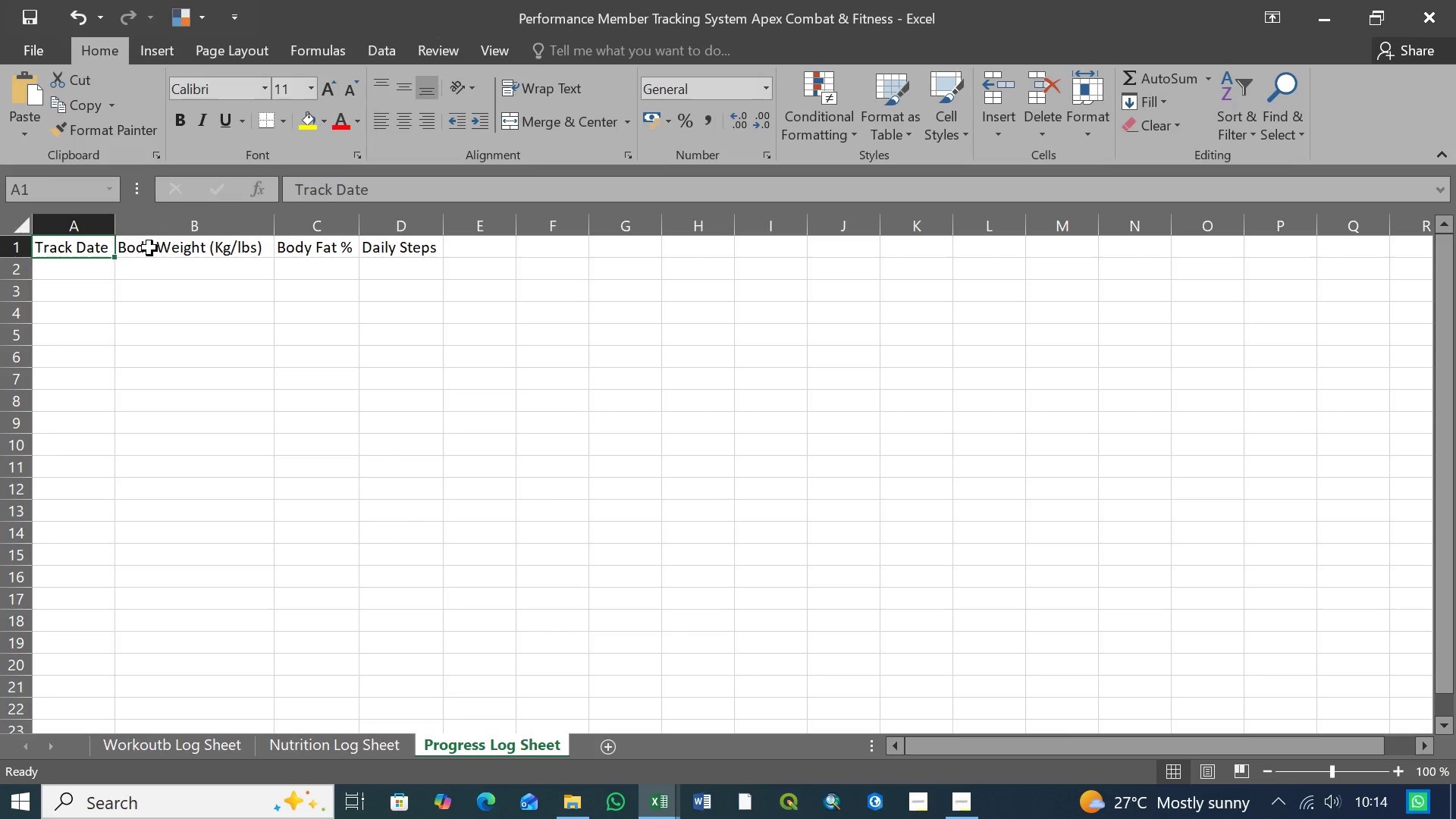 
double_click([157, 249])
 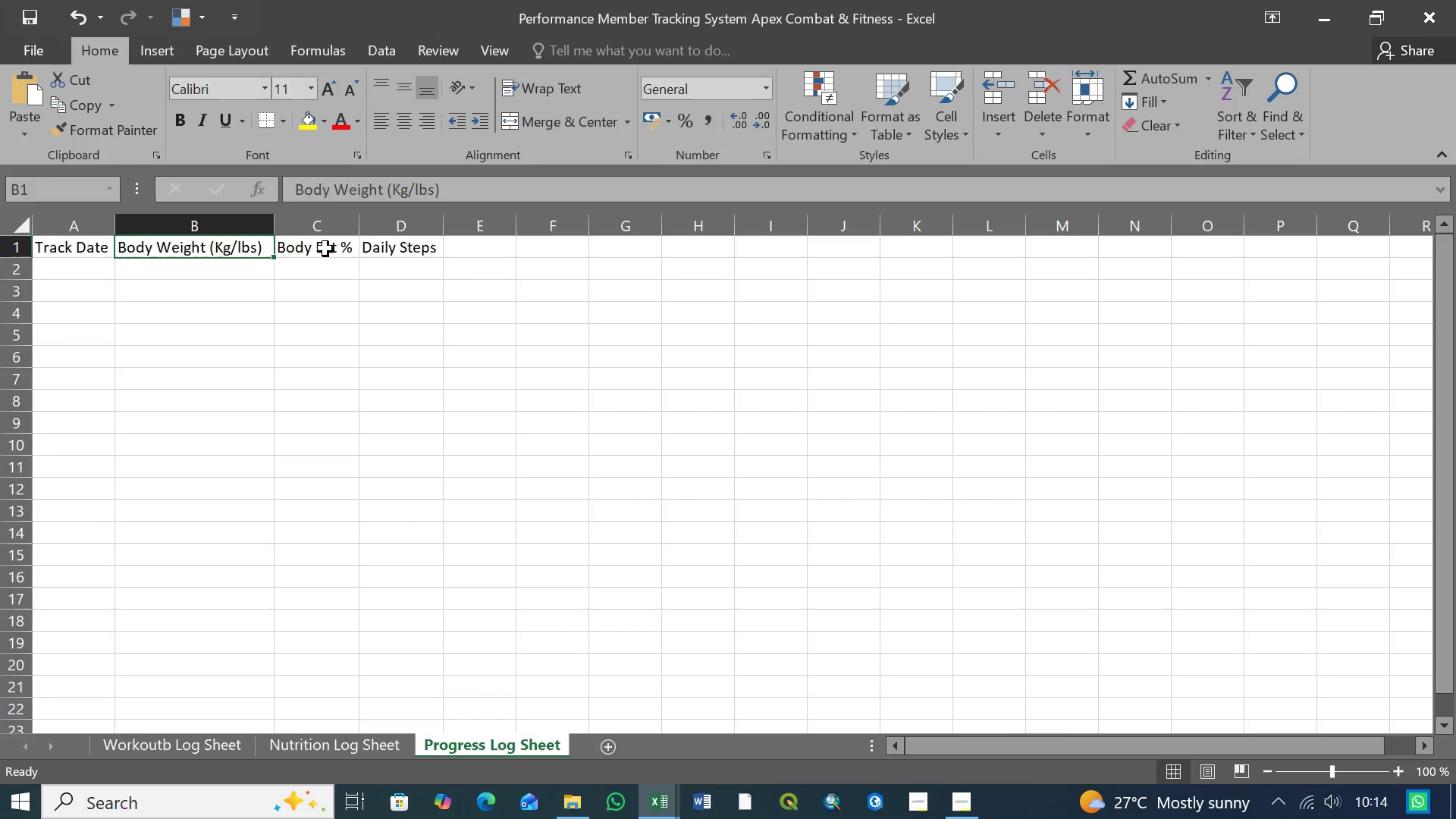 
left_click([326, 249])
 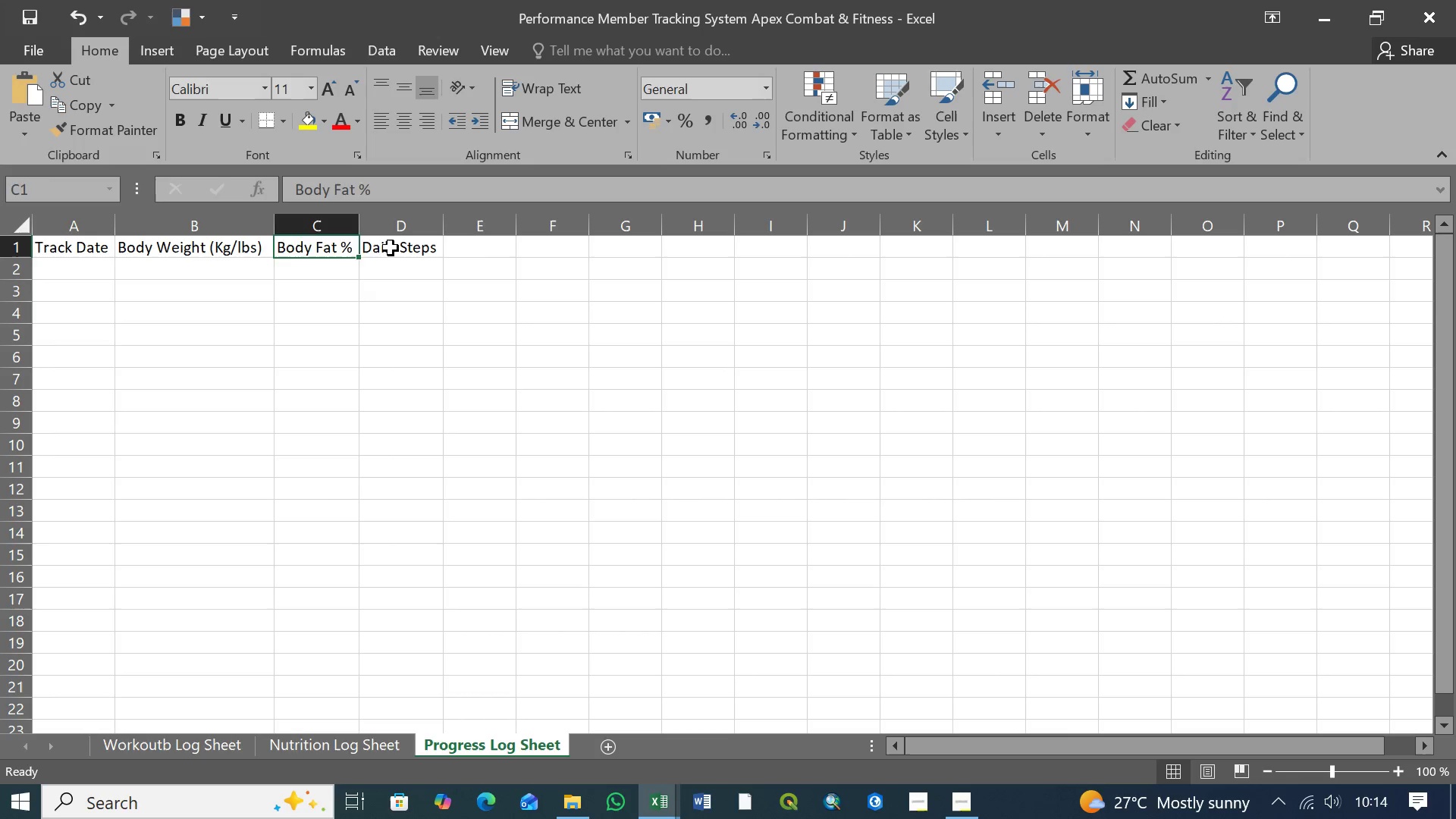 
double_click([391, 248])
 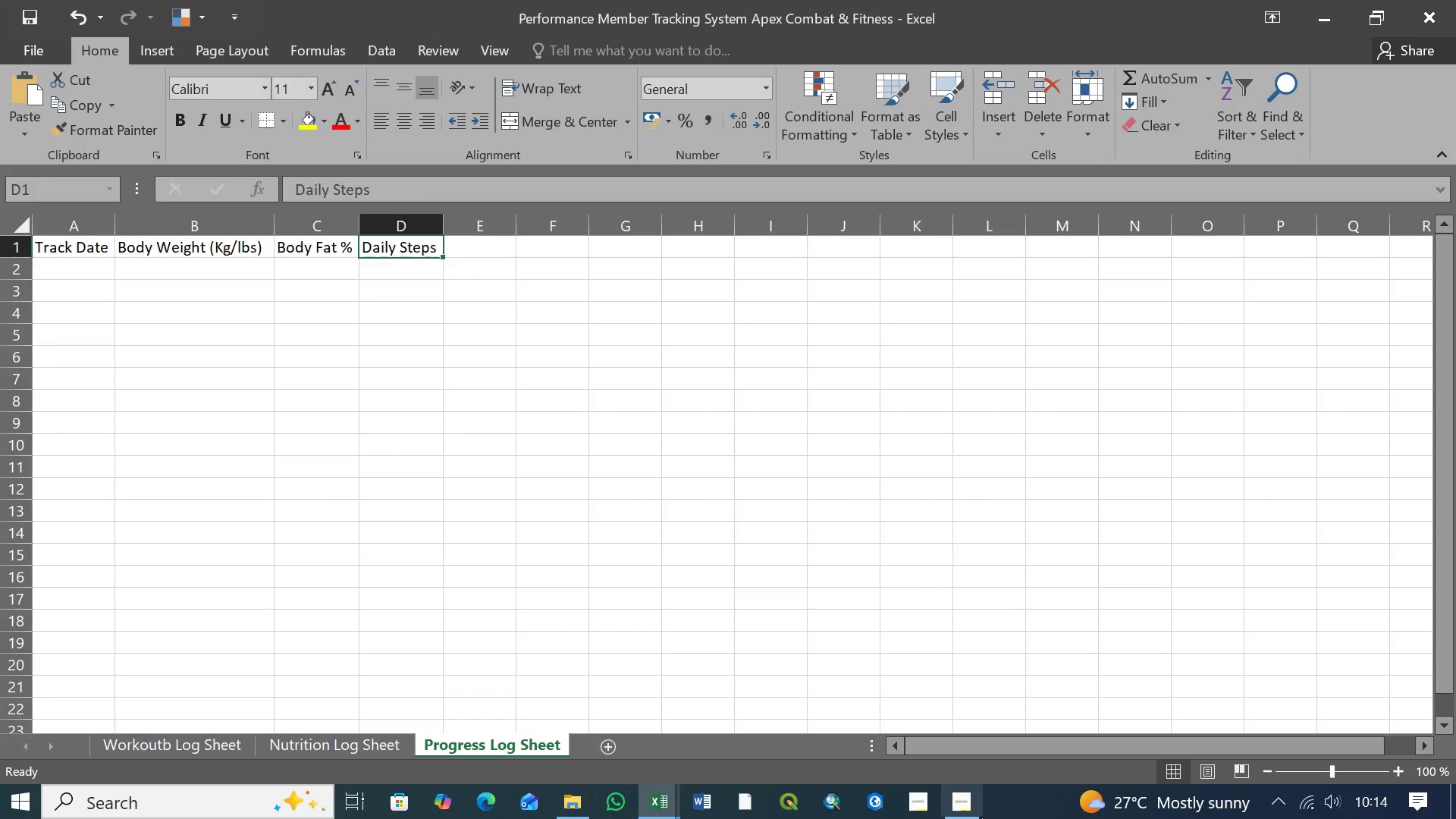 
left_click([959, 801])